 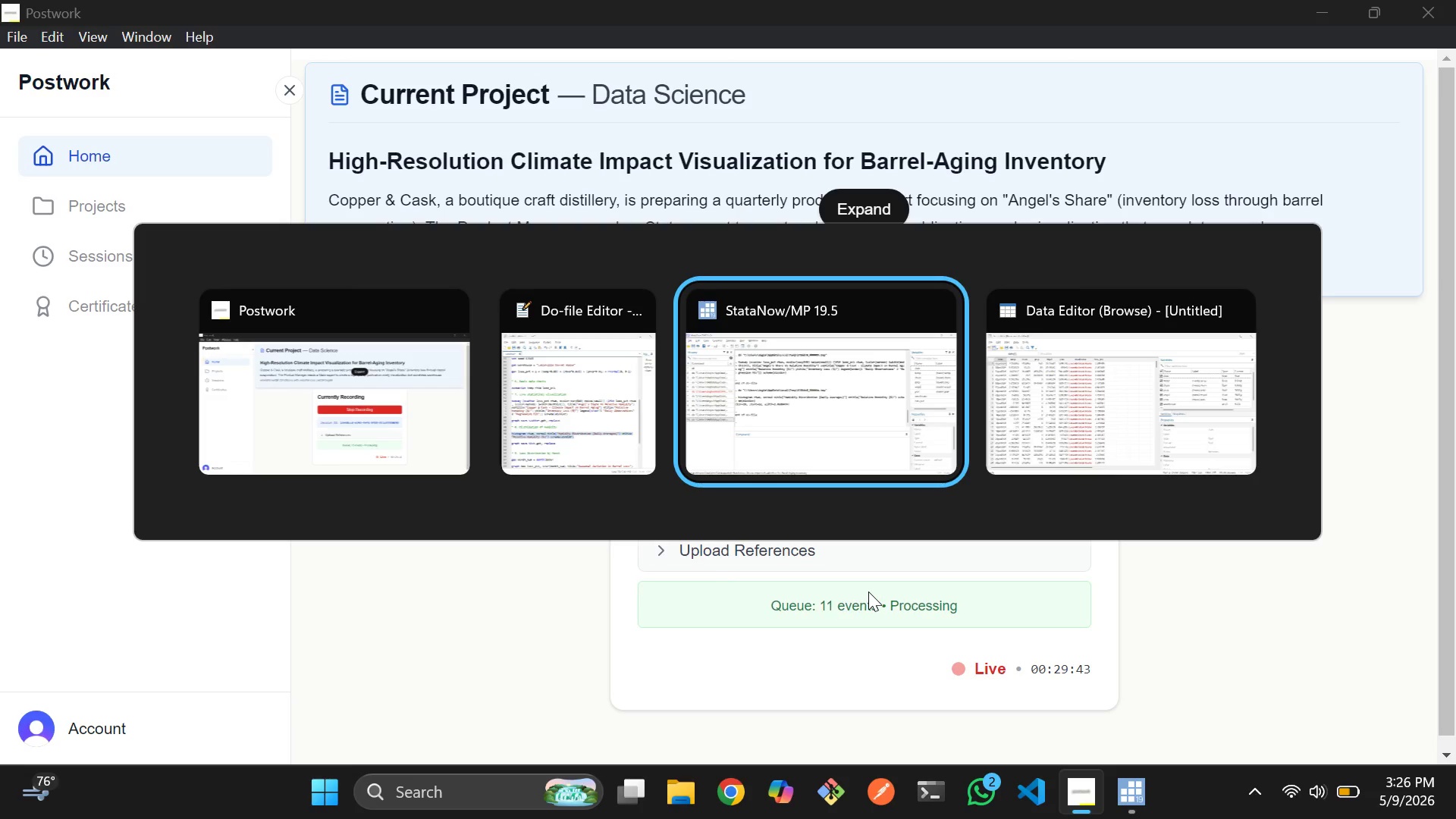 
key(Alt+Tab)
 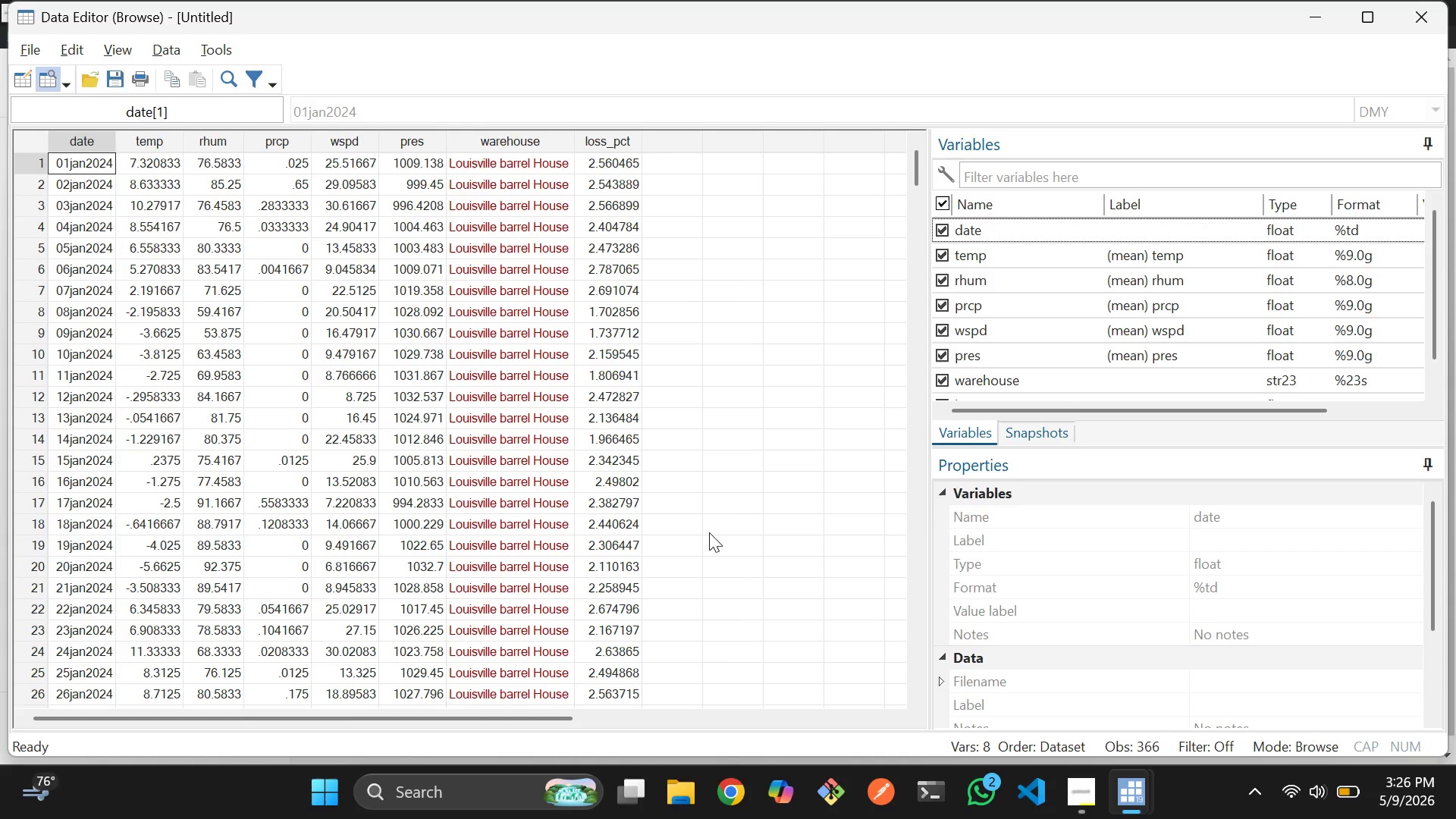 
scroll: coordinate [709, 532], scroll_direction: up, amount: 34.0
 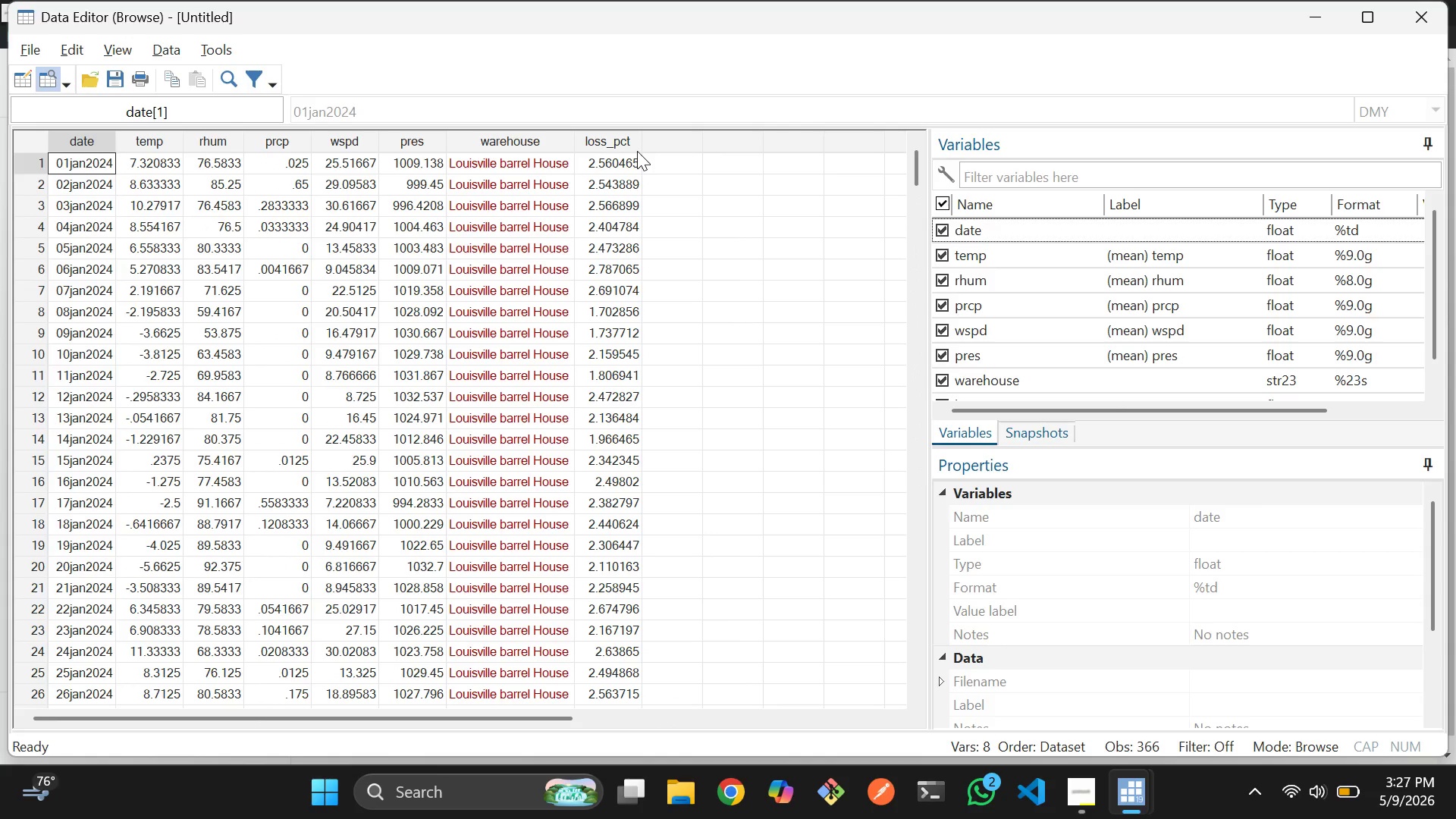 
left_click_drag(start_coordinate=[640, 151], to_coordinate=[703, 147])
 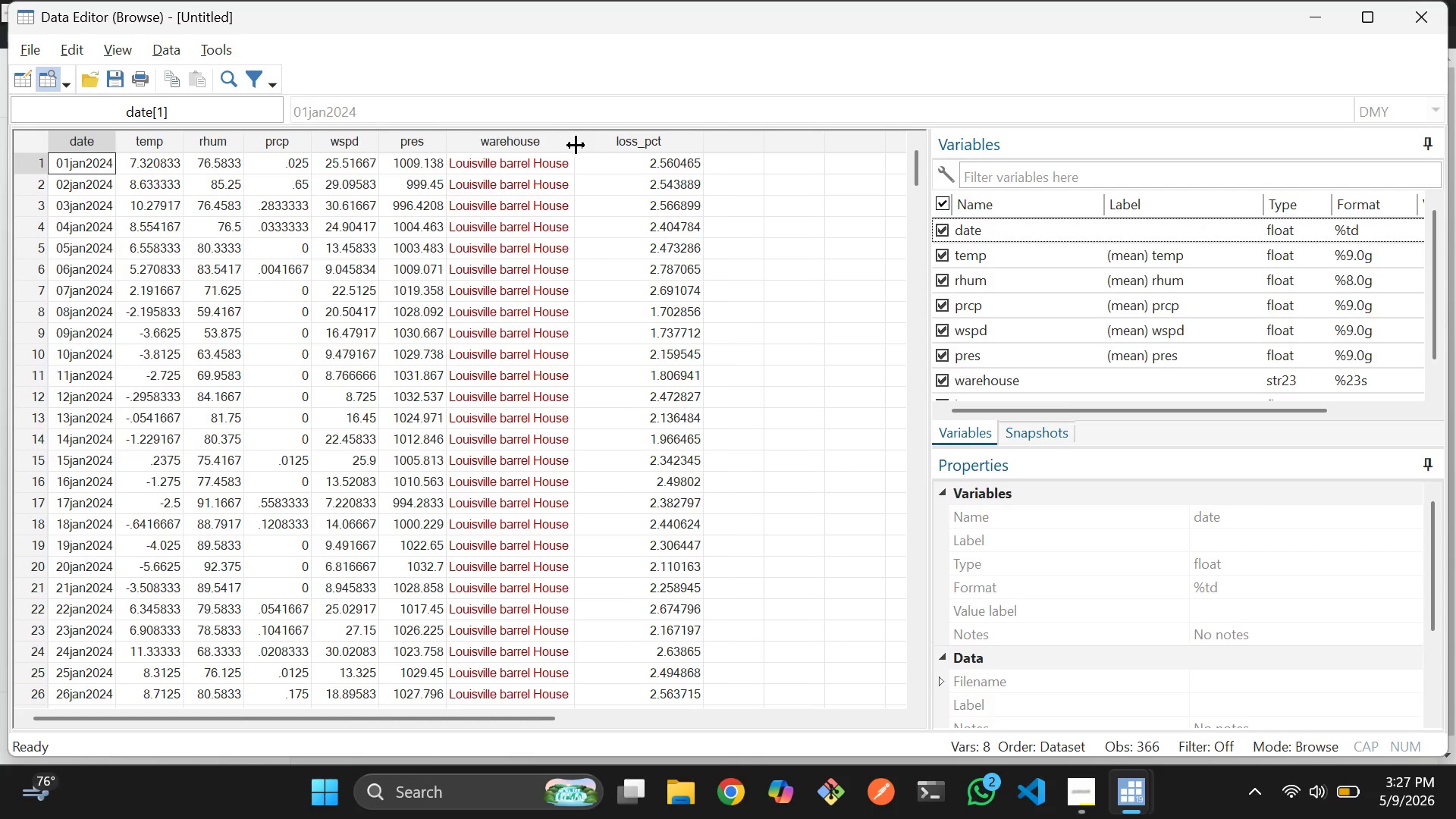 
left_click_drag(start_coordinate=[576, 144], to_coordinate=[608, 144])
 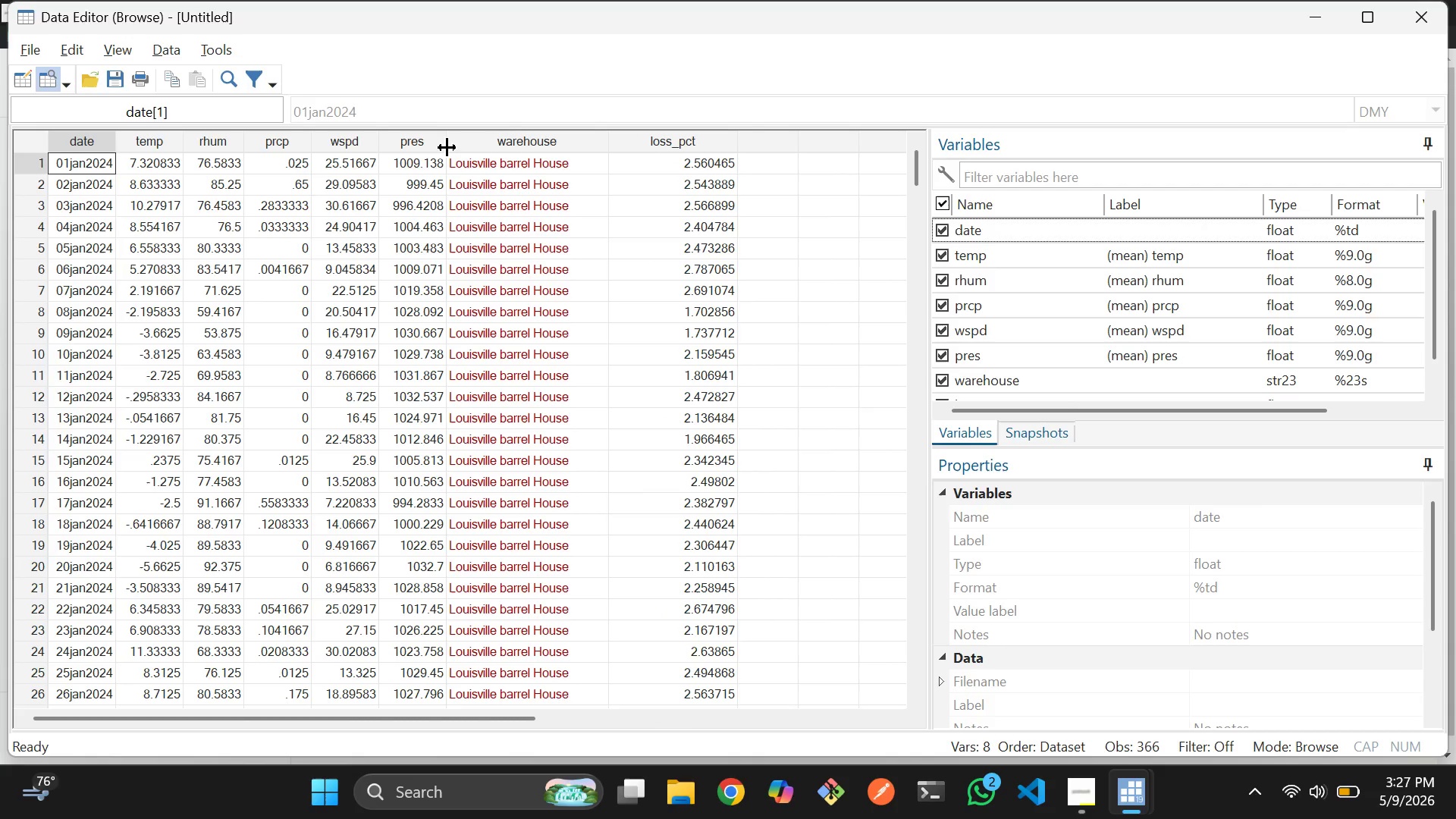 
left_click_drag(start_coordinate=[446, 146], to_coordinate=[519, 134])
 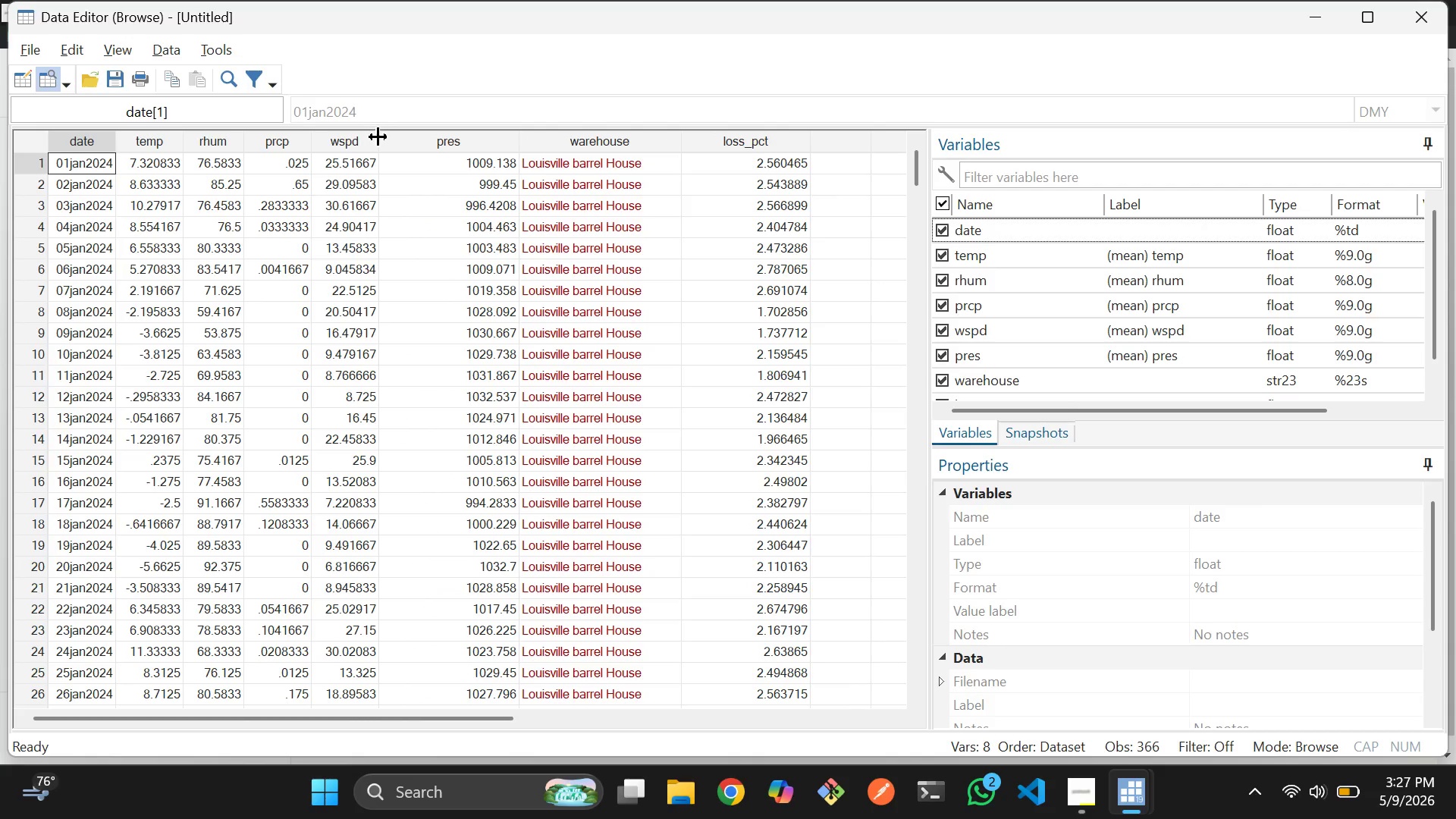 
left_click_drag(start_coordinate=[377, 136], to_coordinate=[447, 131])
 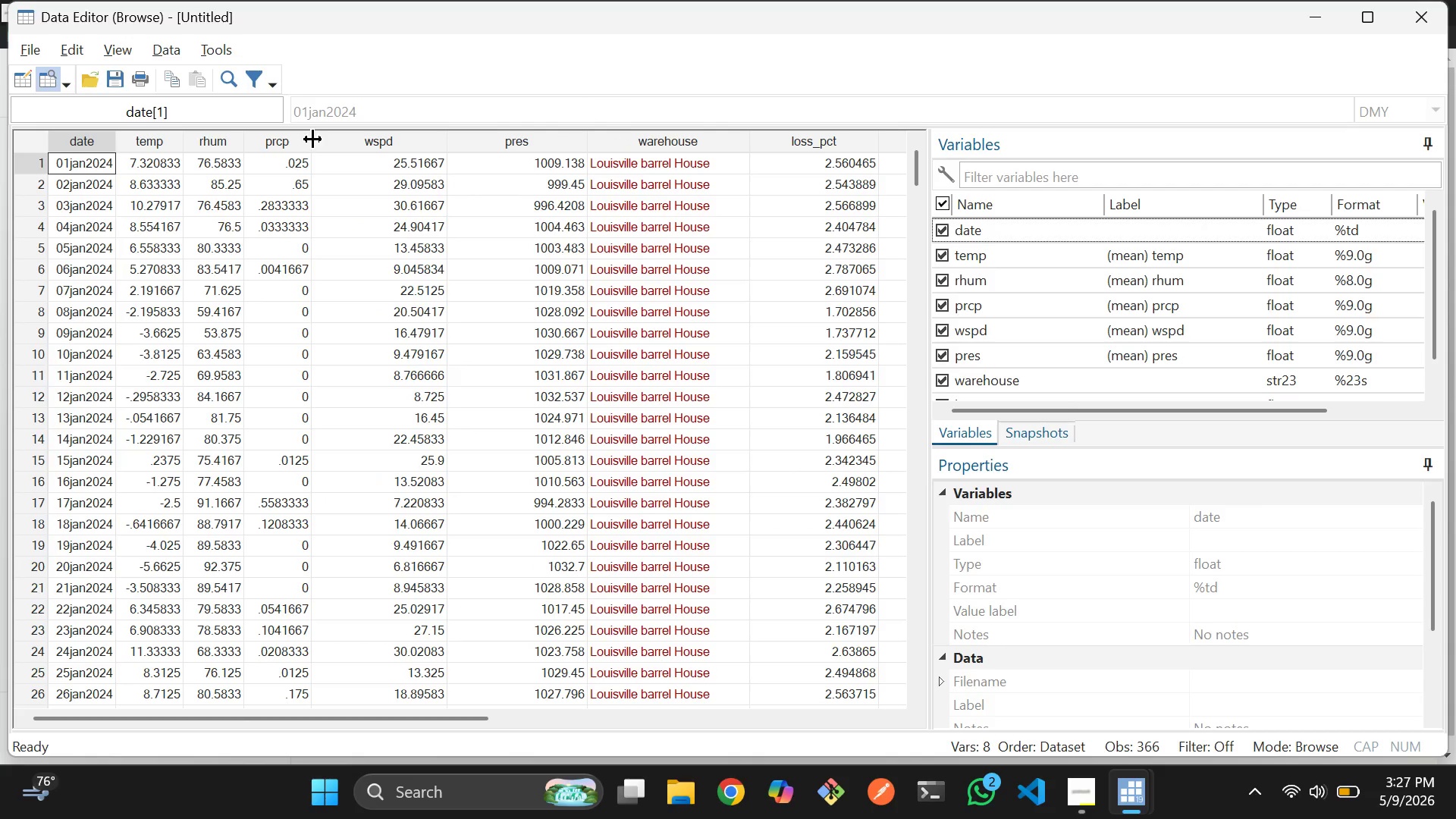 
left_click_drag(start_coordinate=[312, 138], to_coordinate=[375, 137])
 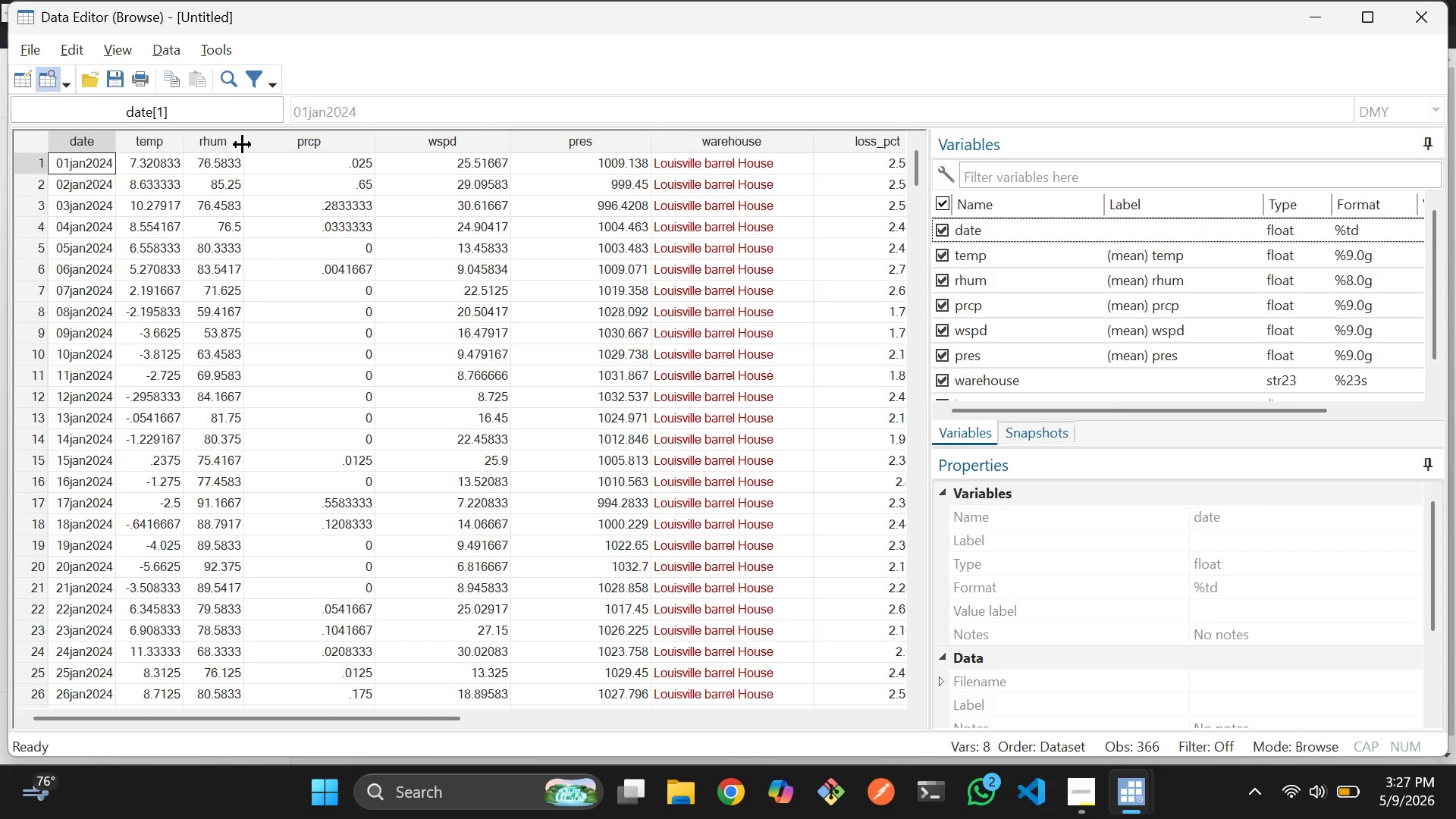 
left_click_drag(start_coordinate=[241, 143], to_coordinate=[316, 141])
 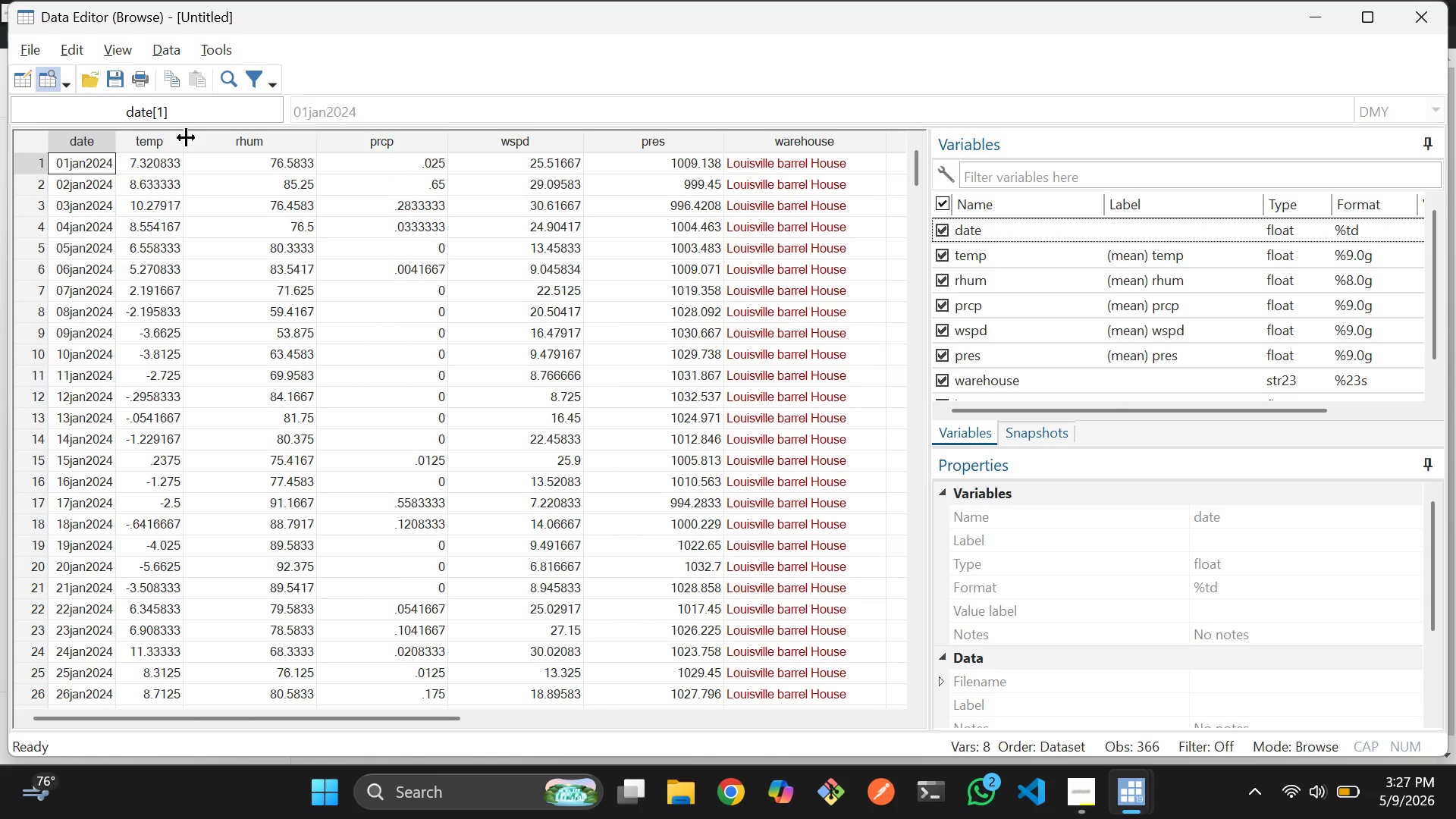 
left_click_drag(start_coordinate=[185, 136], to_coordinate=[239, 136])
 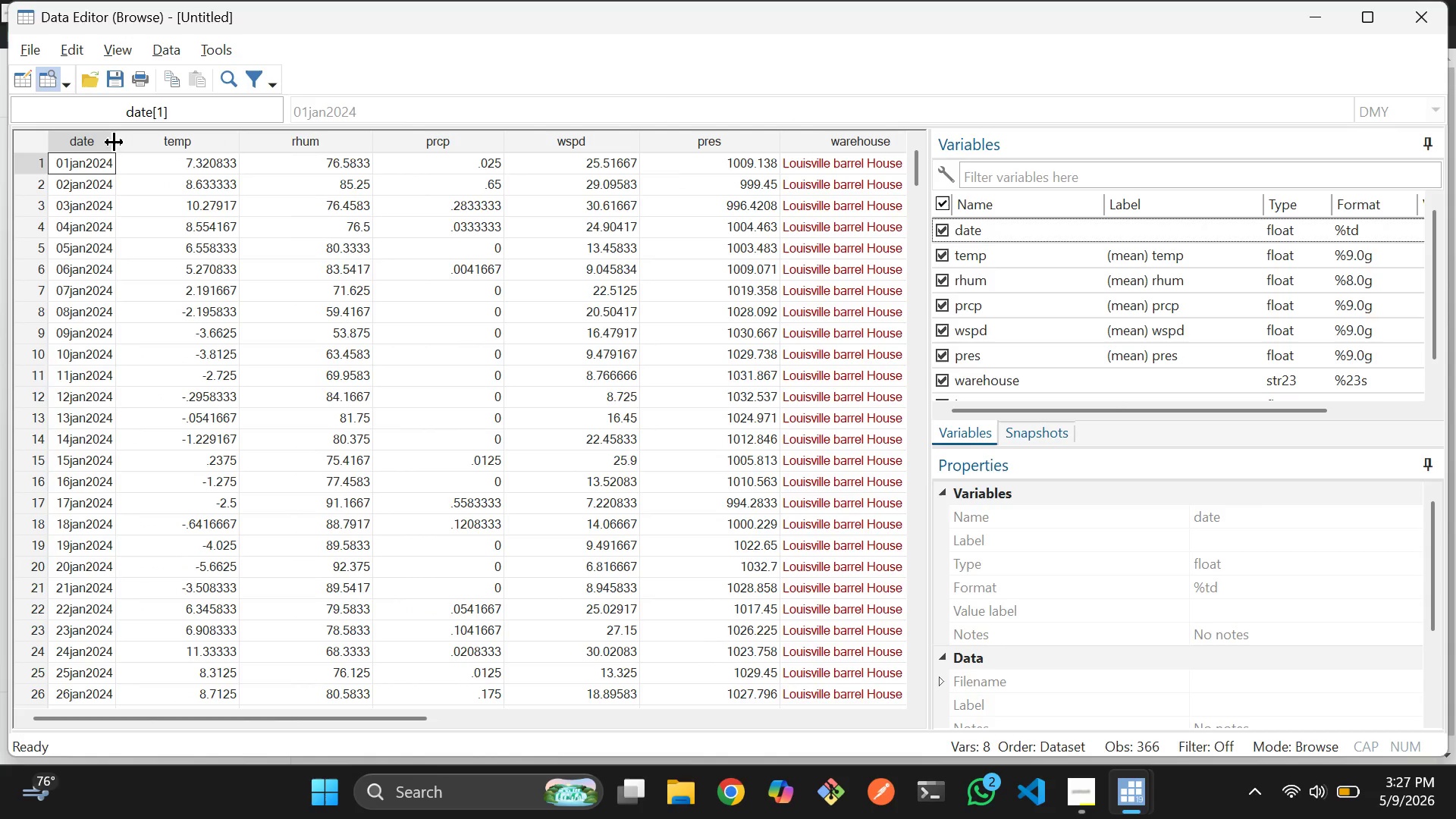 
left_click_drag(start_coordinate=[113, 141], to_coordinate=[163, 139])
 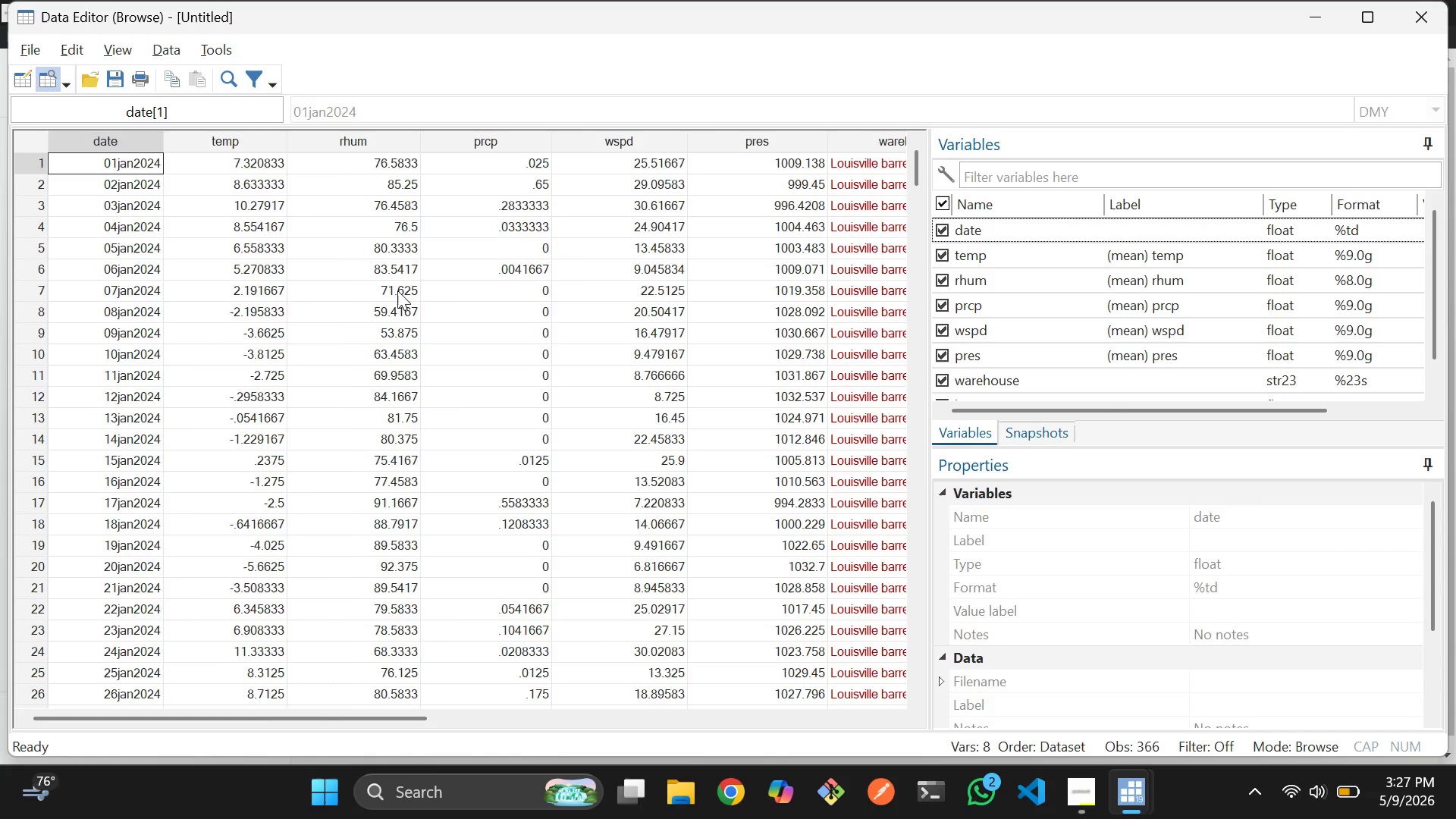 
scroll: coordinate [397, 290], scroll_direction: down, amount: 3.0
 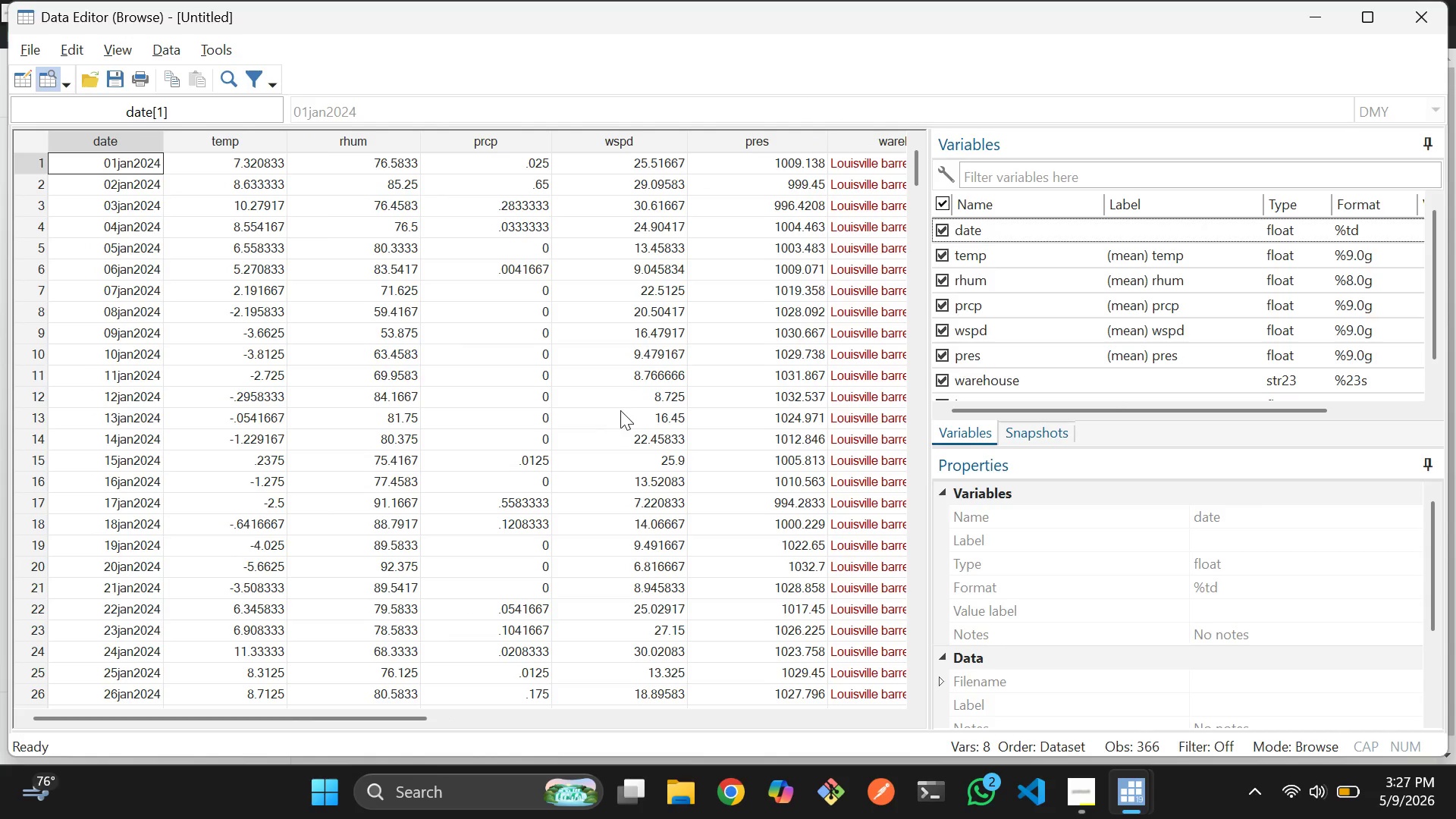 
scroll: coordinate [620, 410], scroll_direction: none, amount: 0.0
 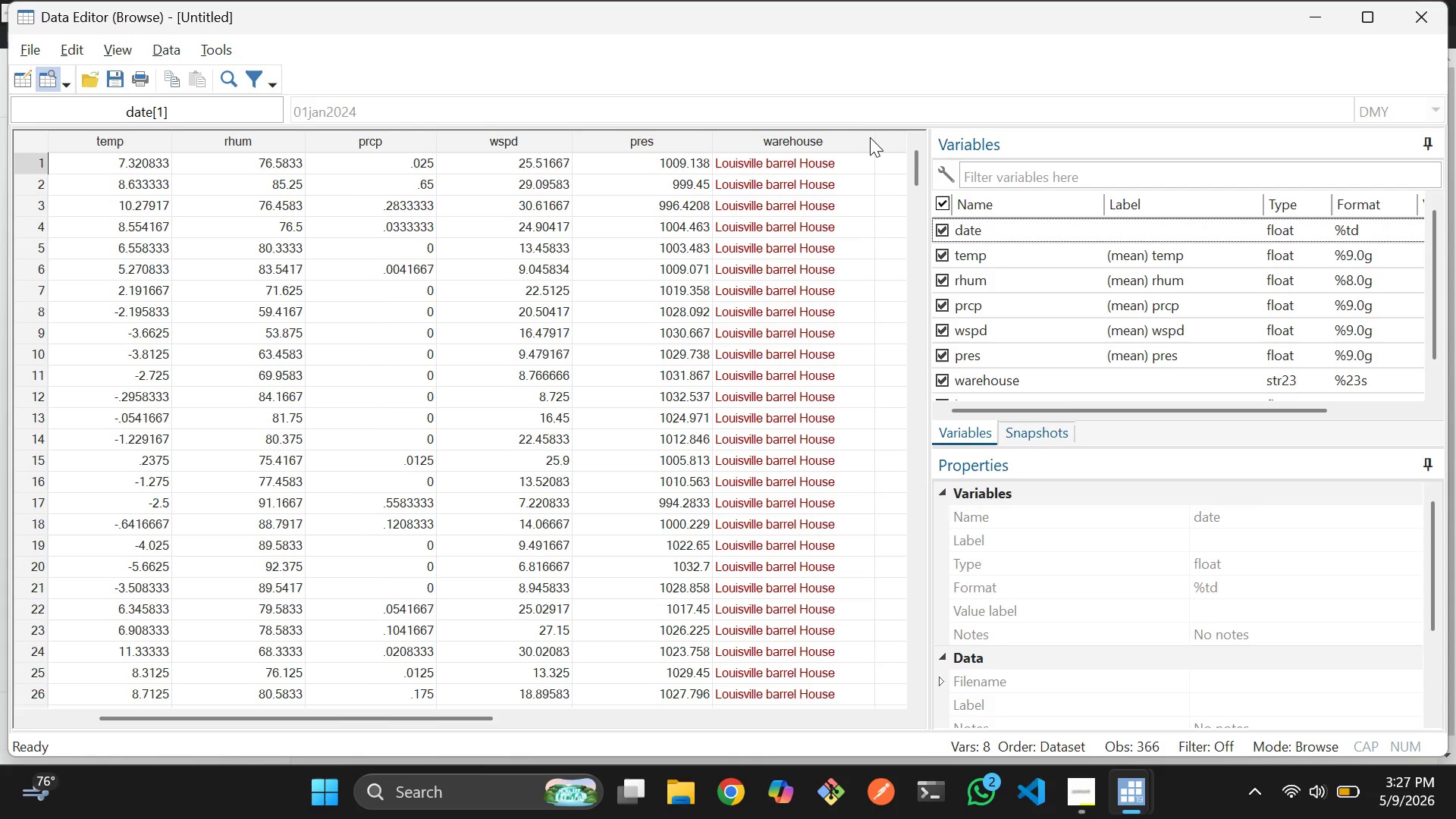 
left_click_drag(start_coordinate=[873, 141], to_coordinate=[894, 139])
 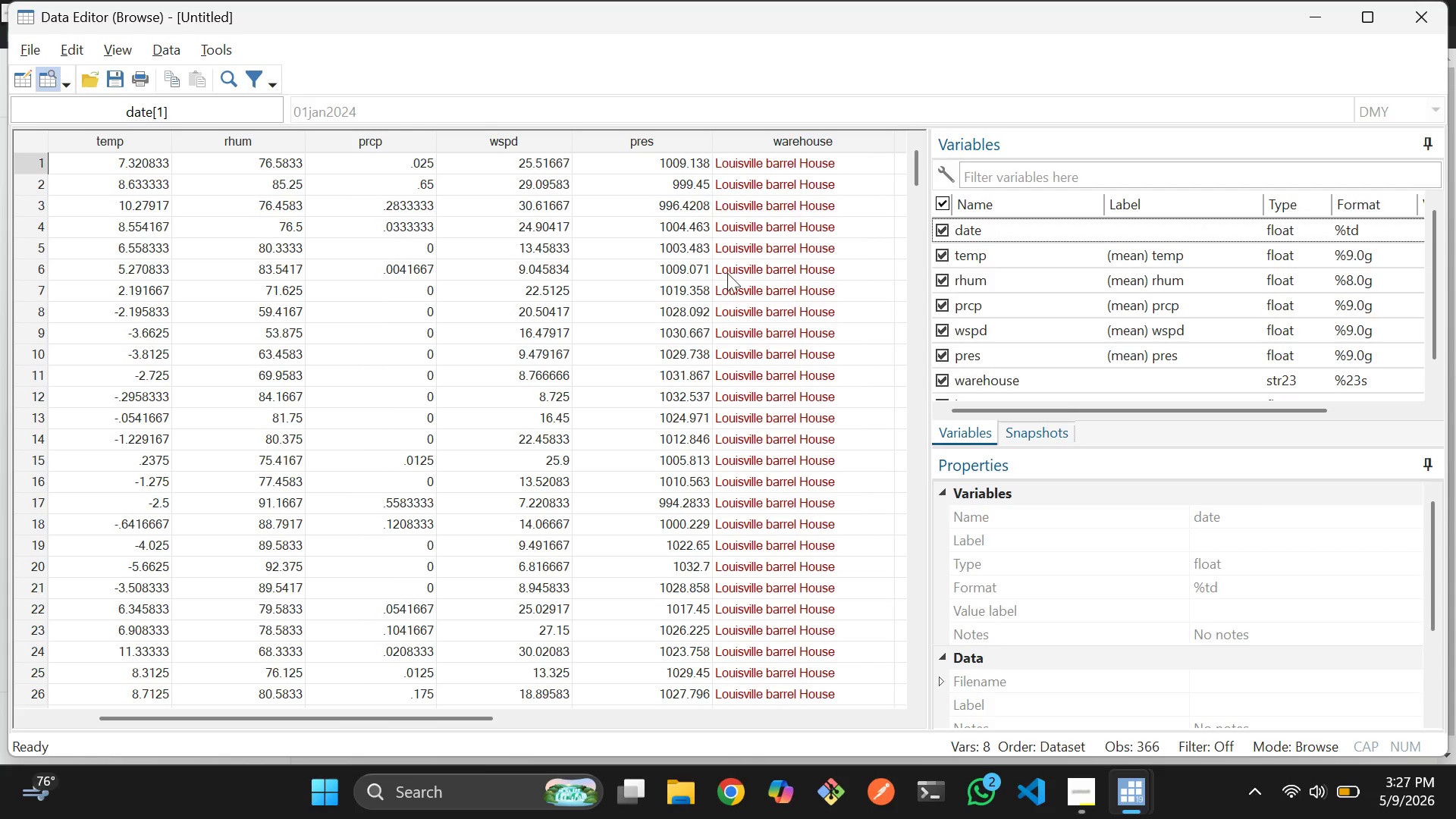 
scroll: coordinate [731, 293], scroll_direction: up, amount: 4.0
 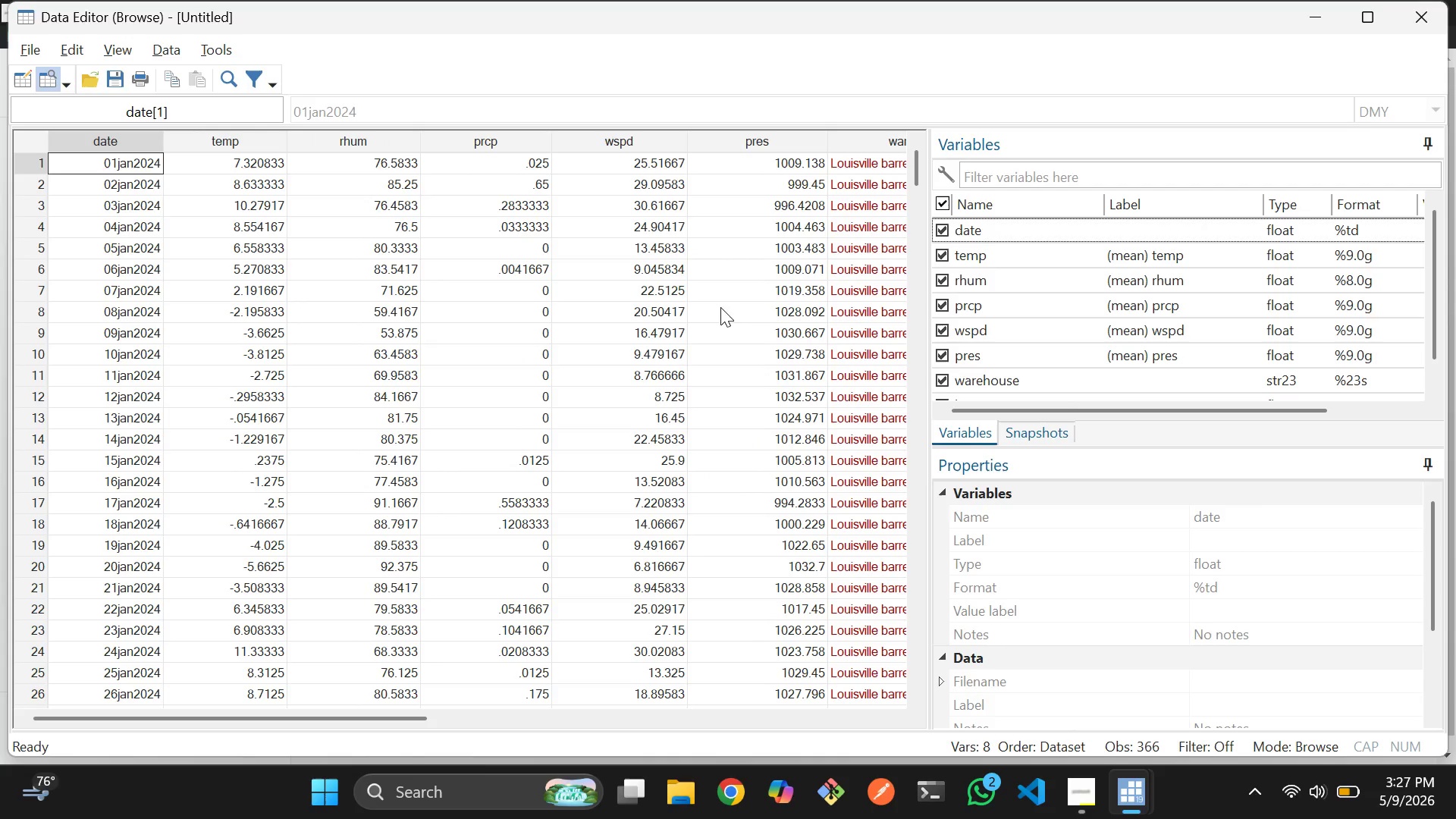 
key(Alt+AltLeft)
 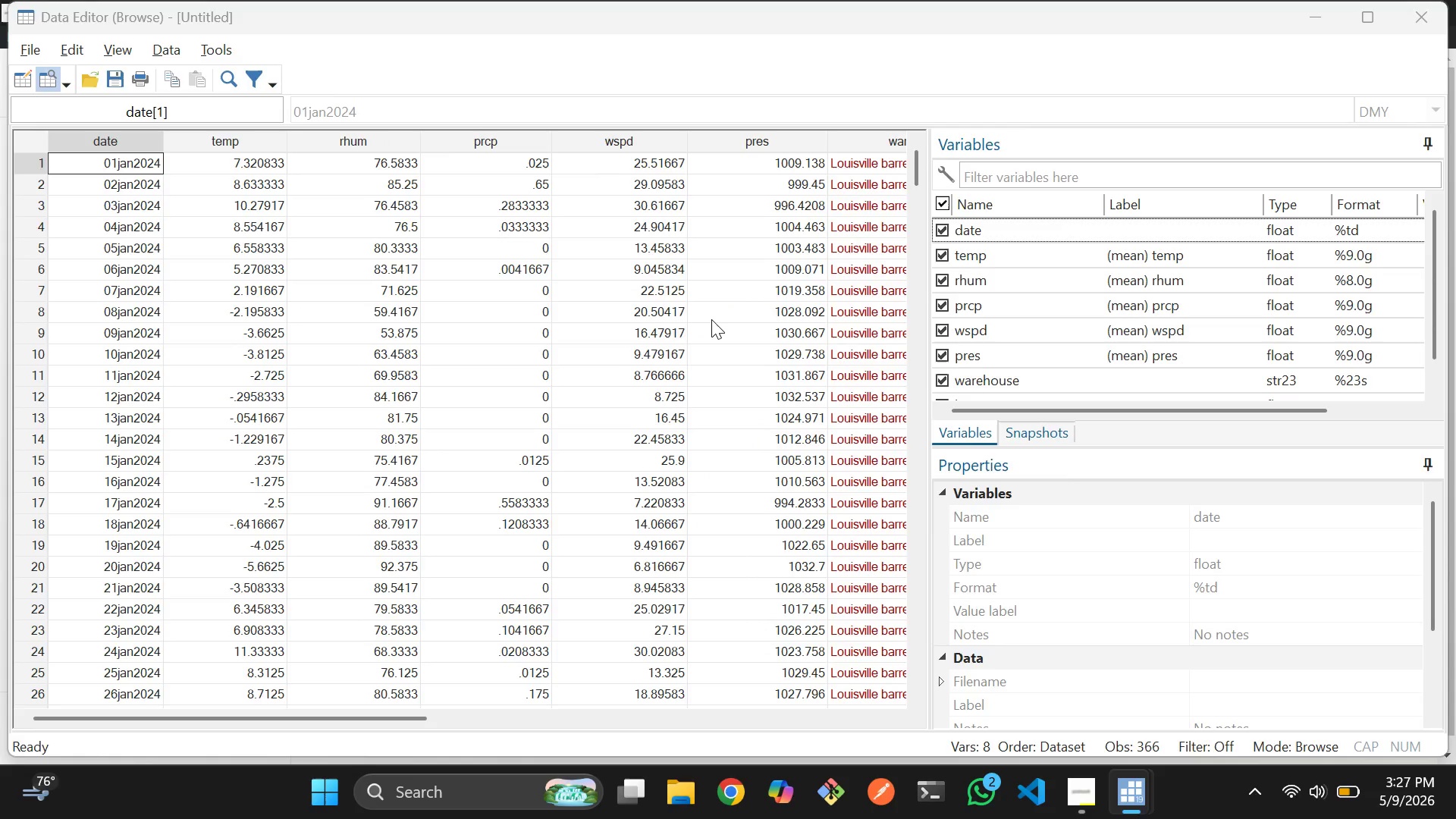 
key(Alt+Tab)